 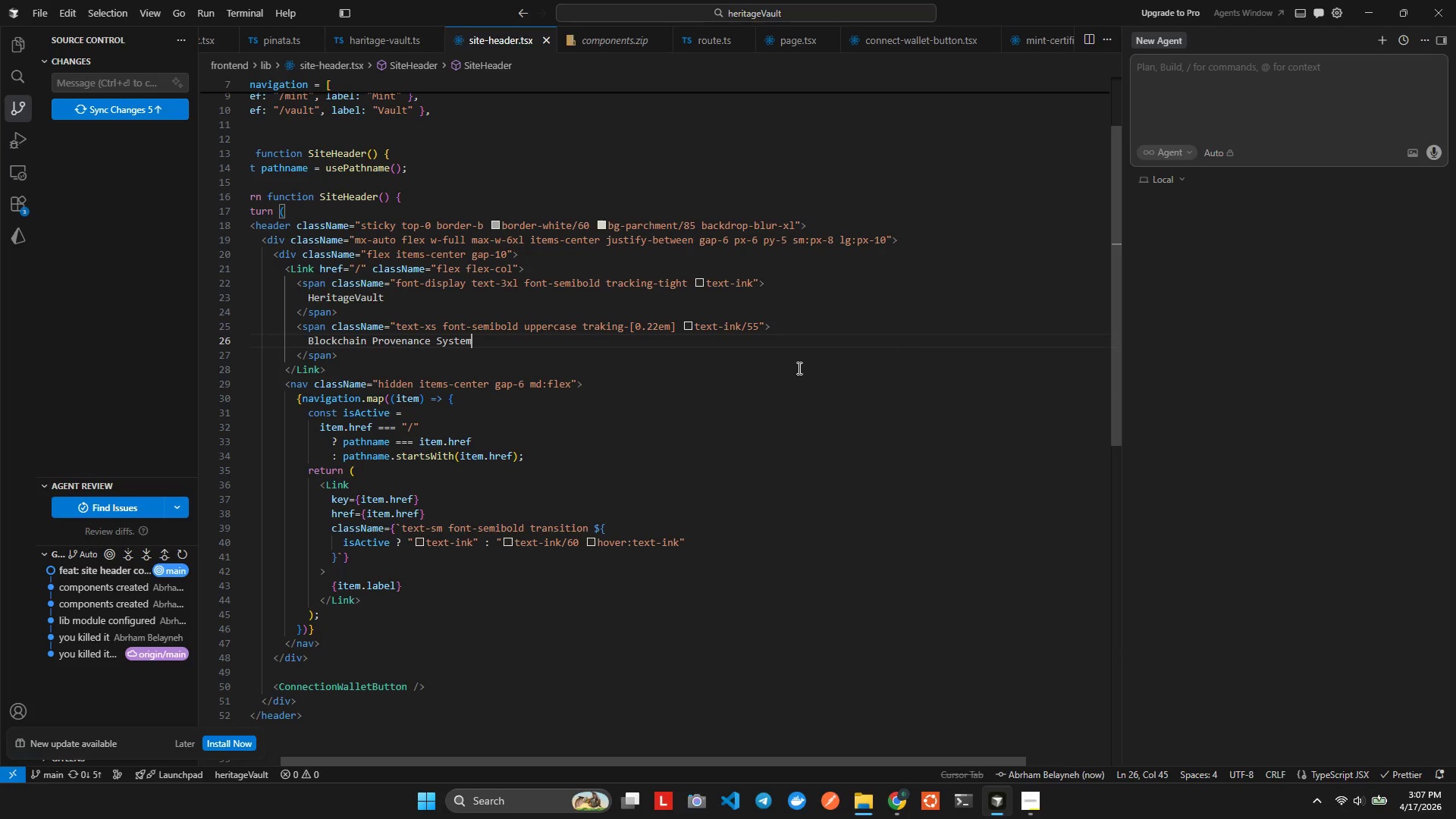 
left_click([19, 46])
 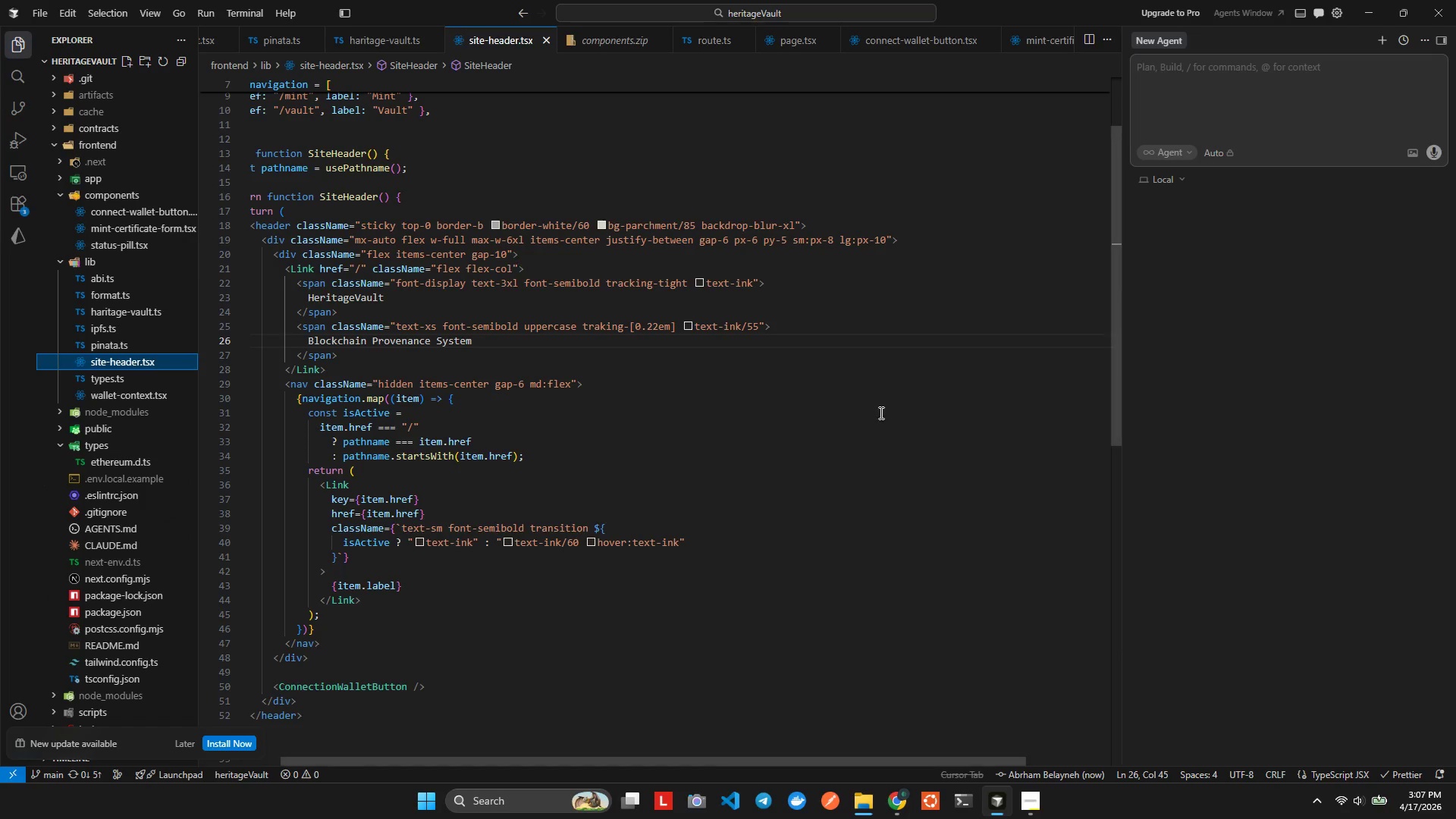 
wait(9.91)
 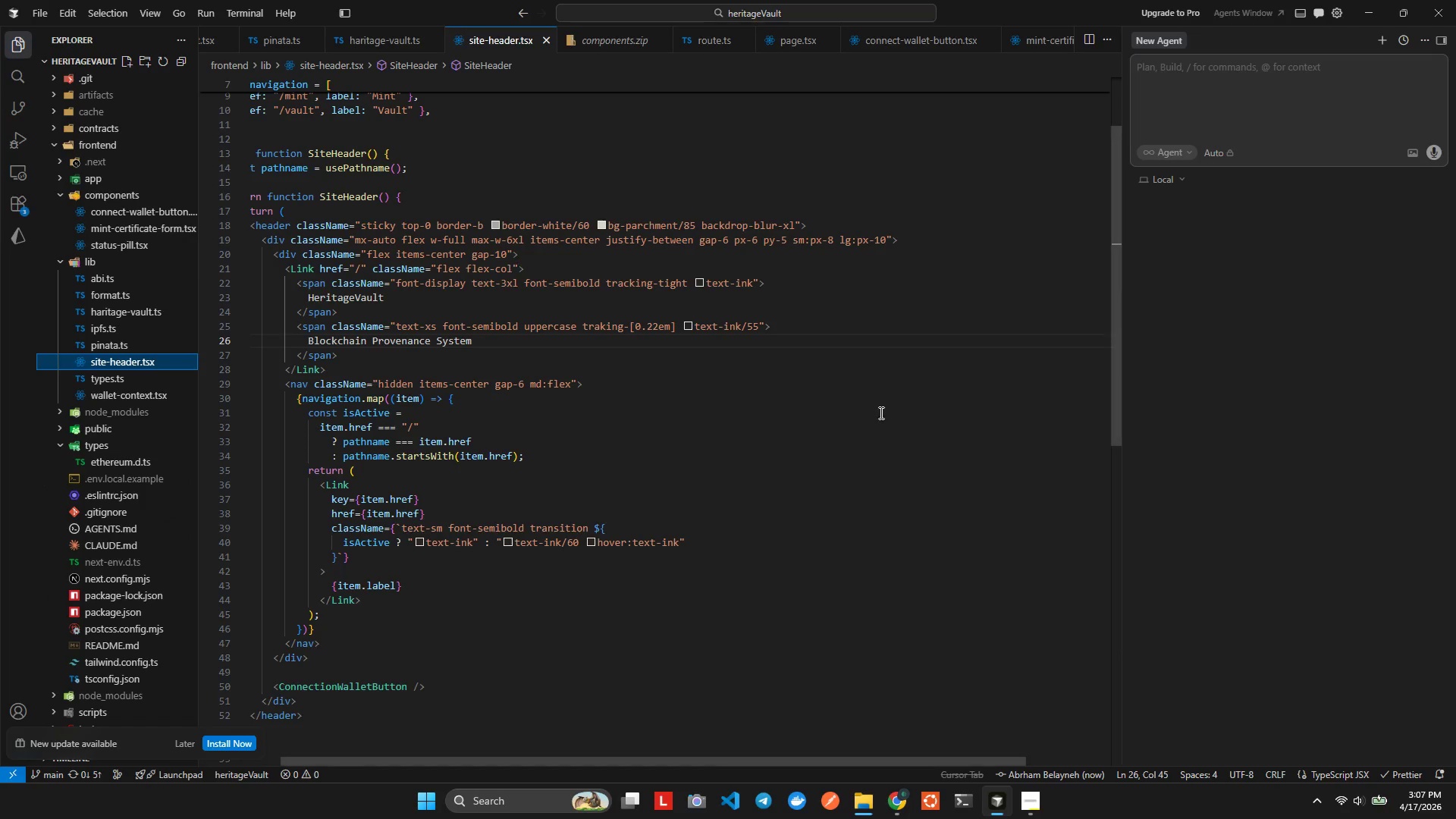 
key(Alt+AltLeft)
 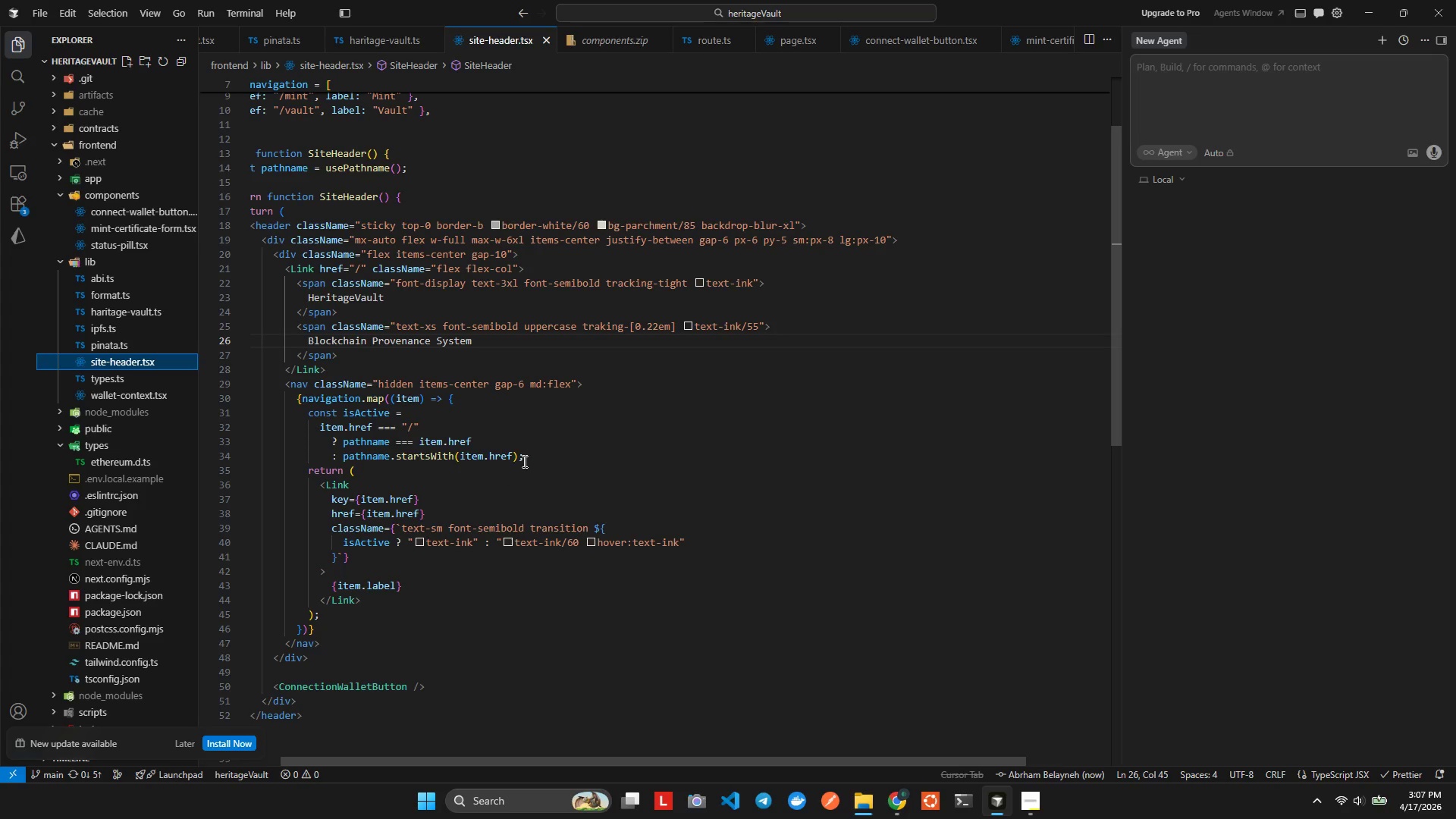 
key(Alt+Tab)